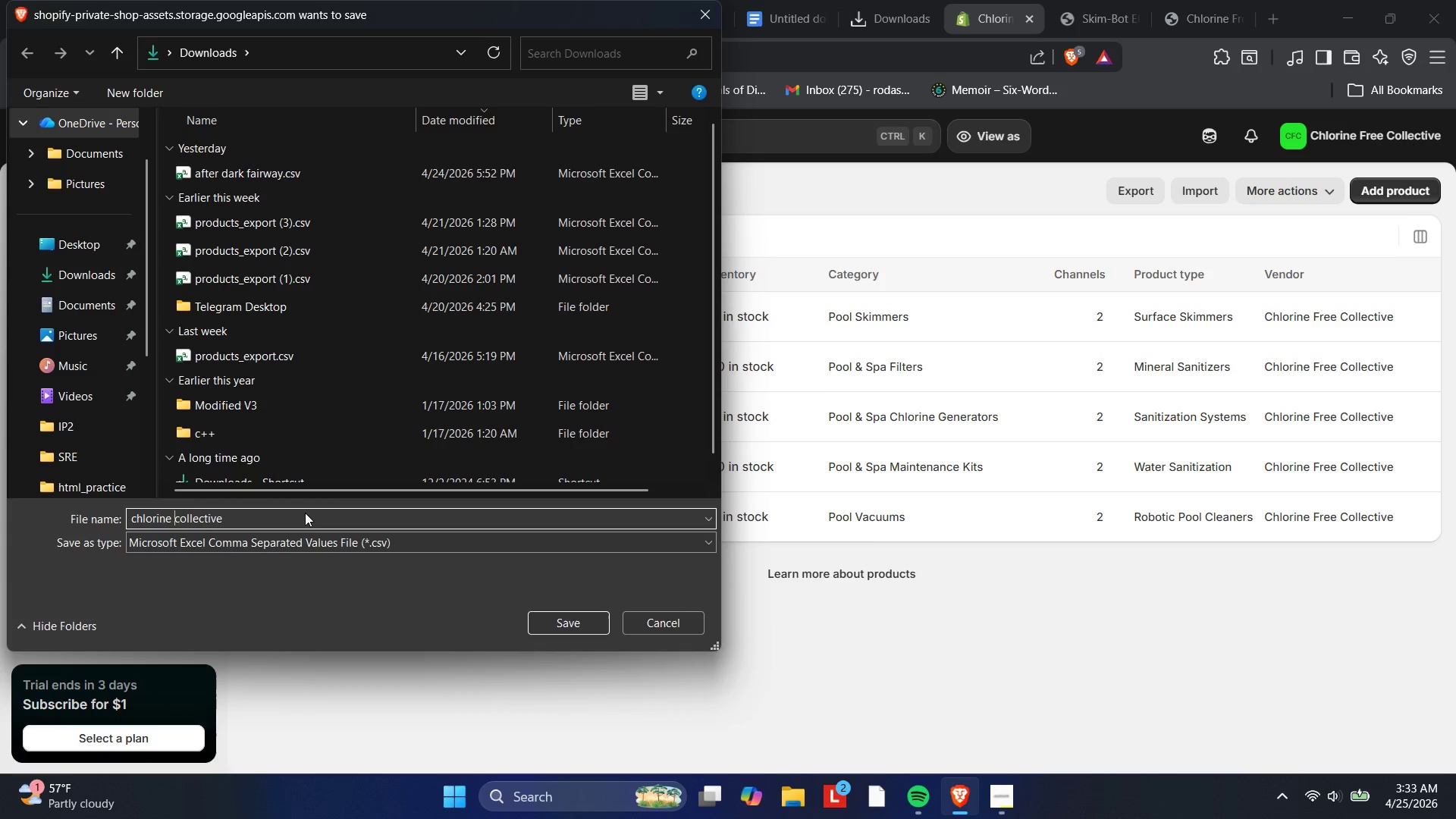 
key(ArrowLeft)
 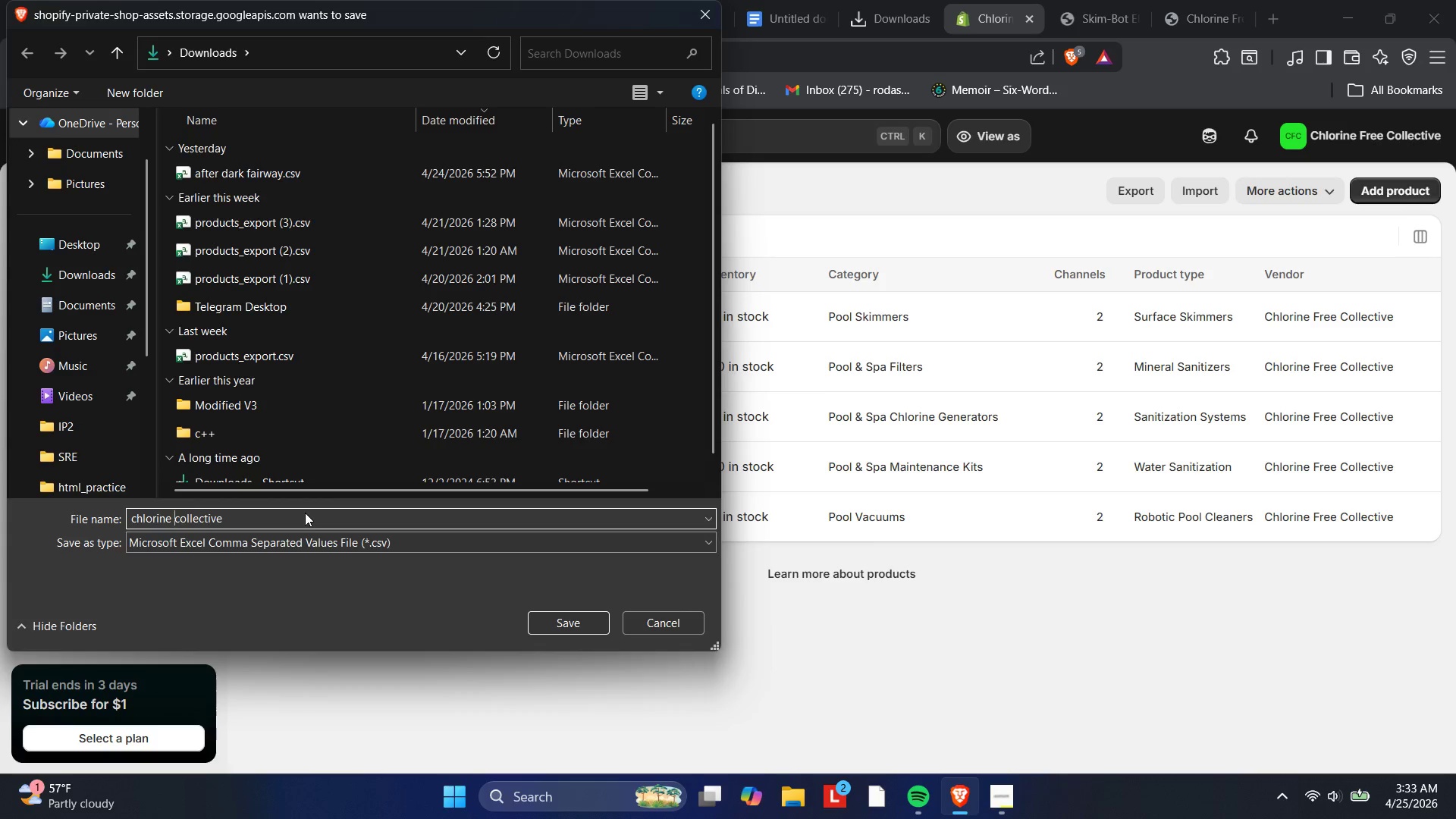 
type(free )
 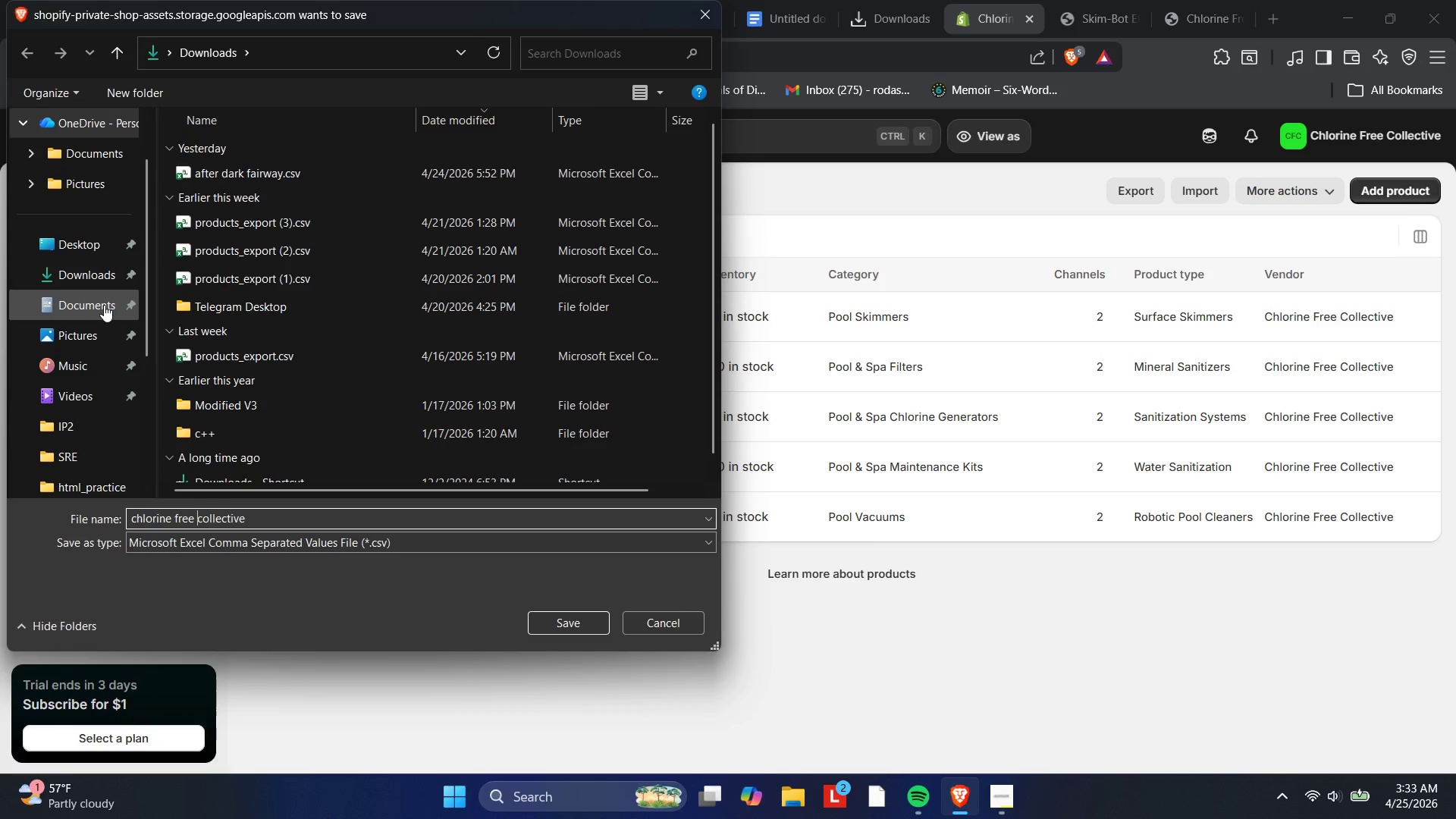 
left_click([67, 284])
 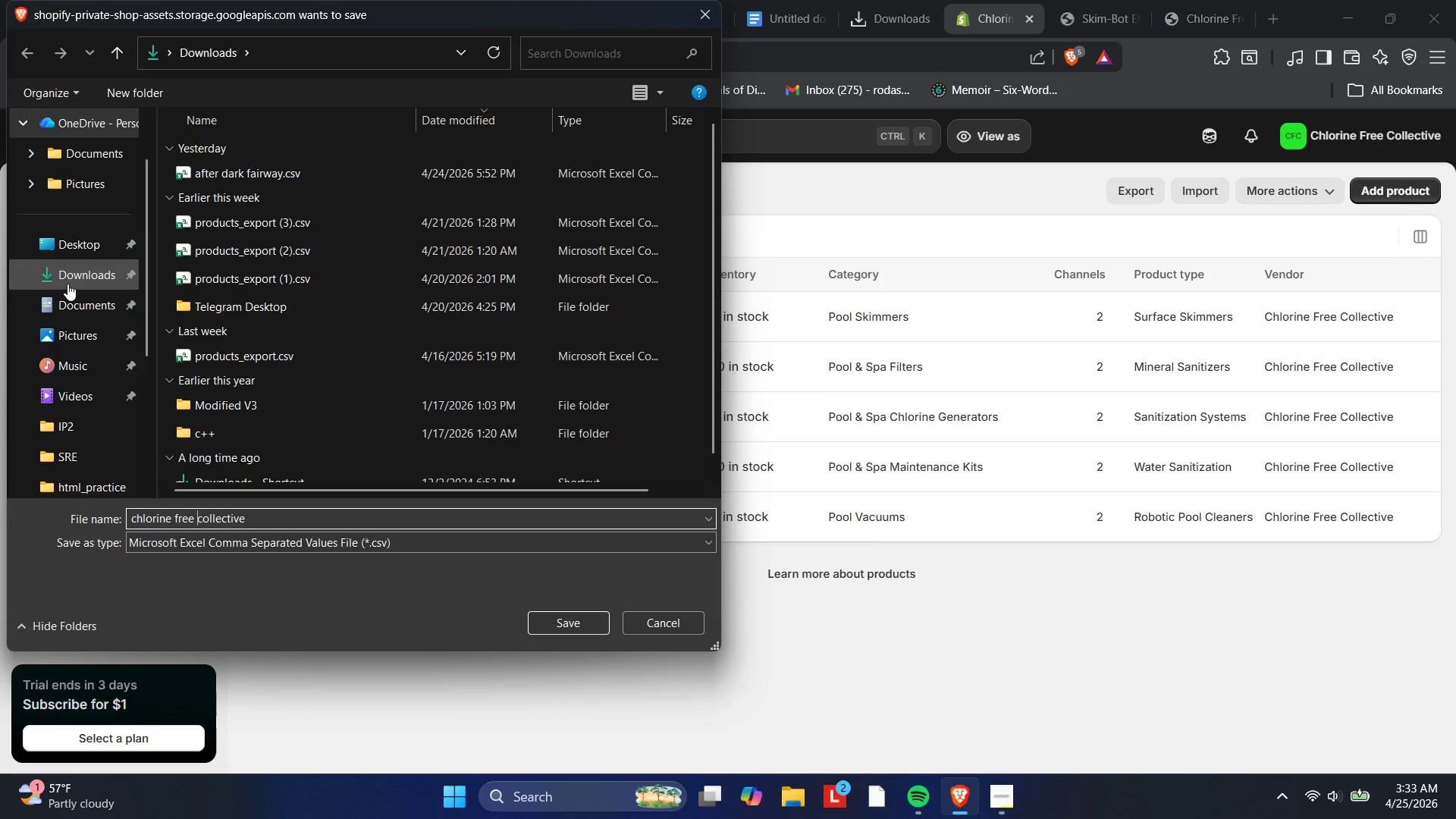 
key(Enter)
 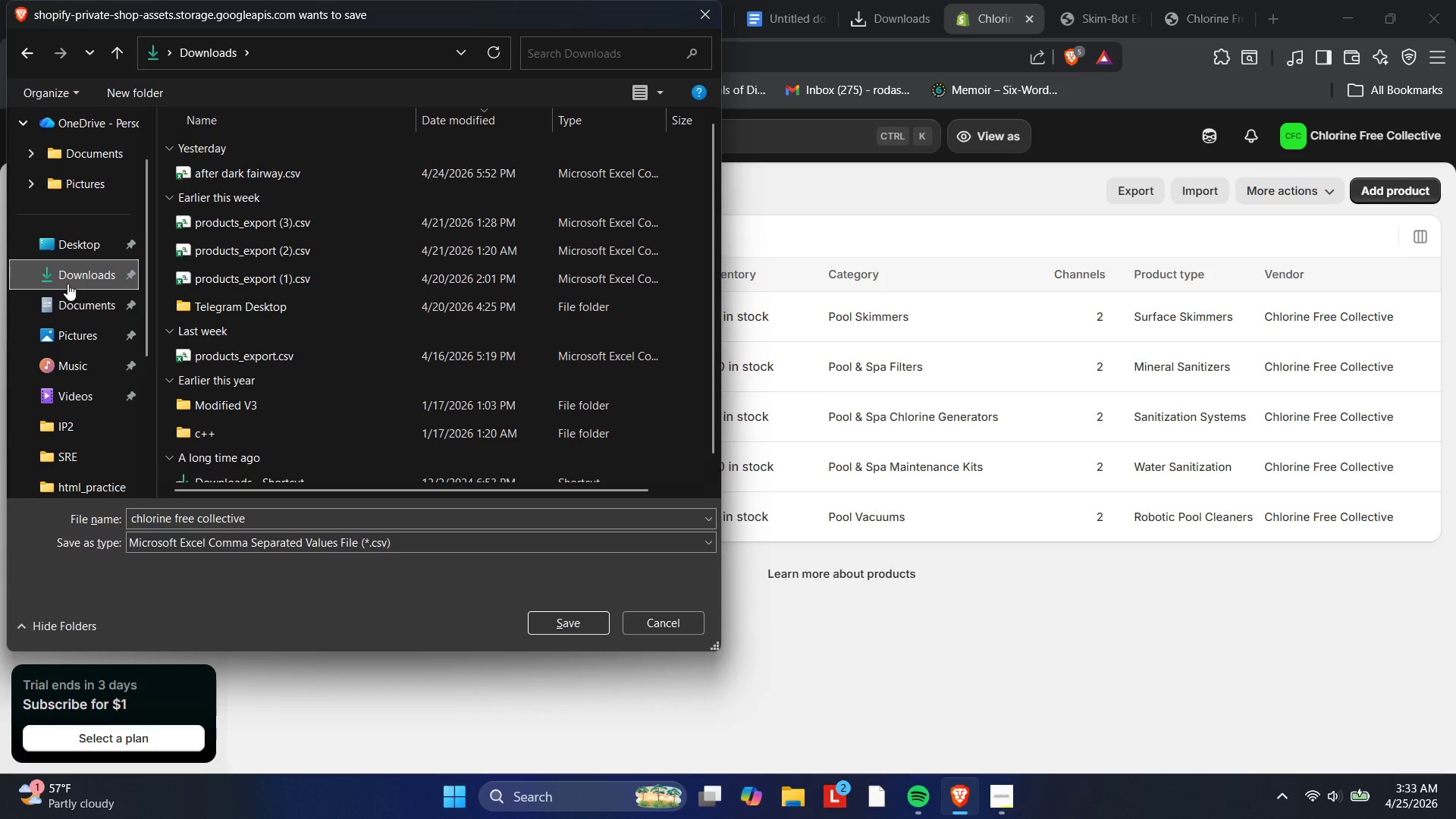 
key(Enter)
 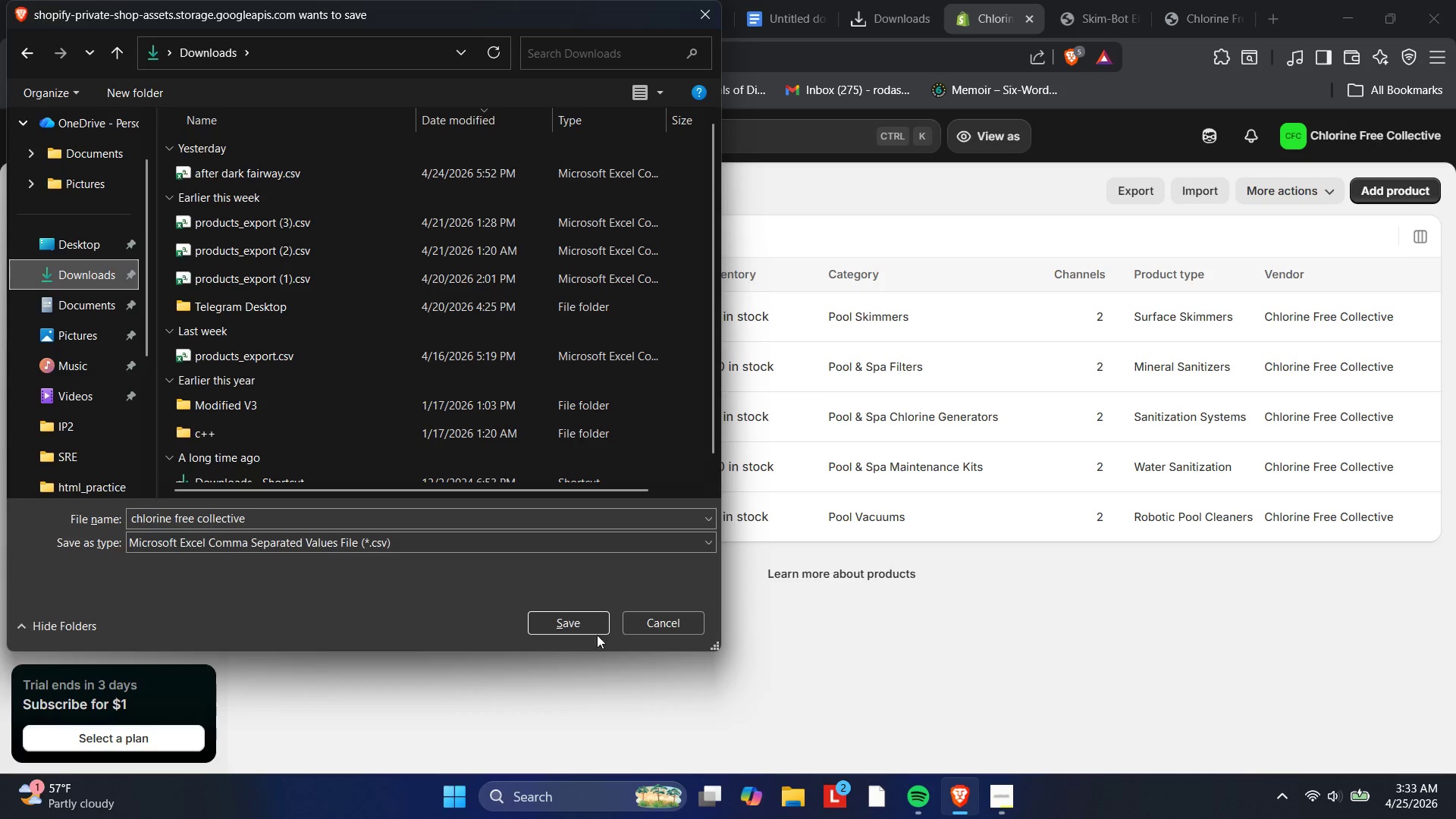 
left_click([570, 632])
 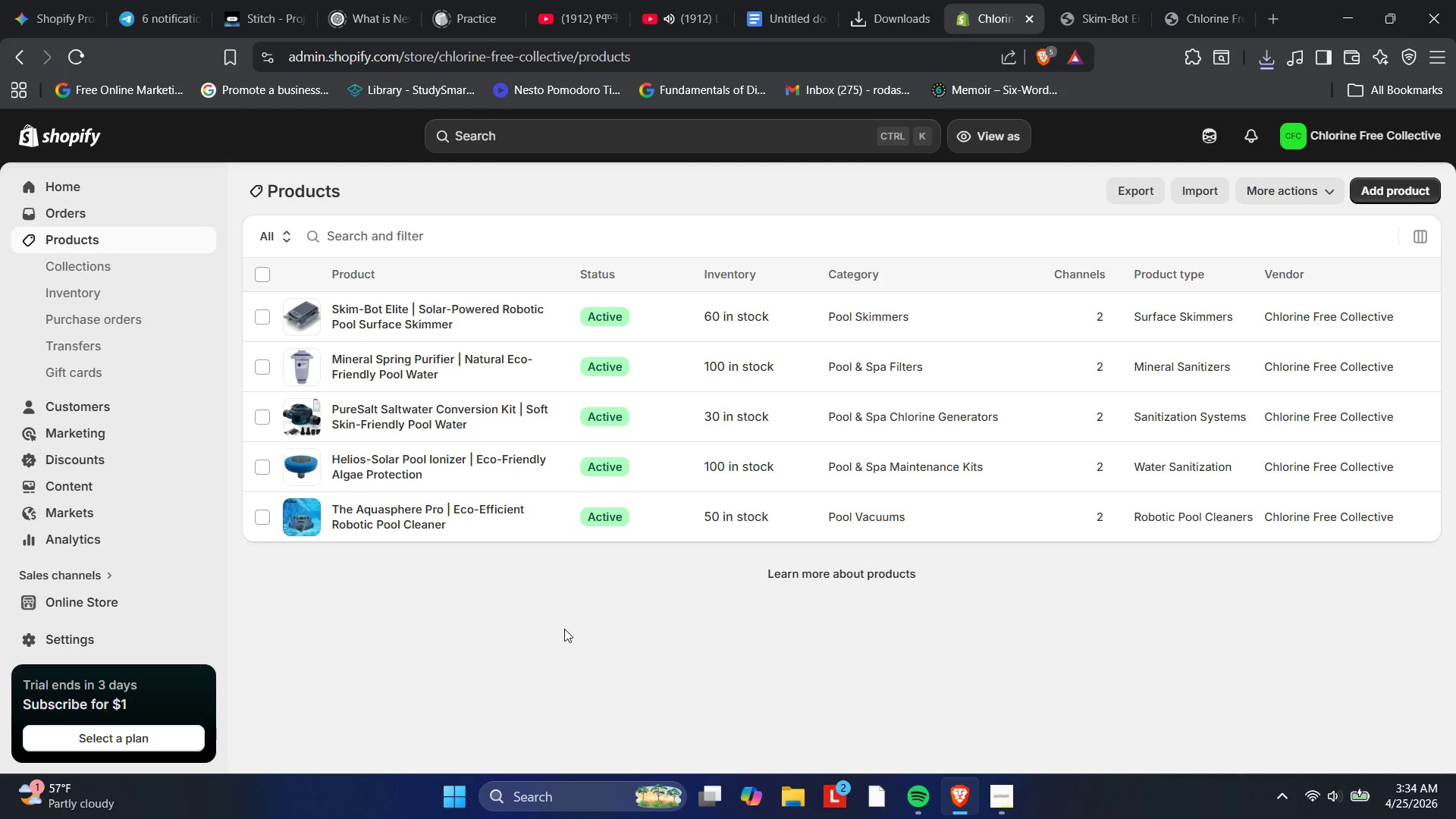 
wait(20.66)
 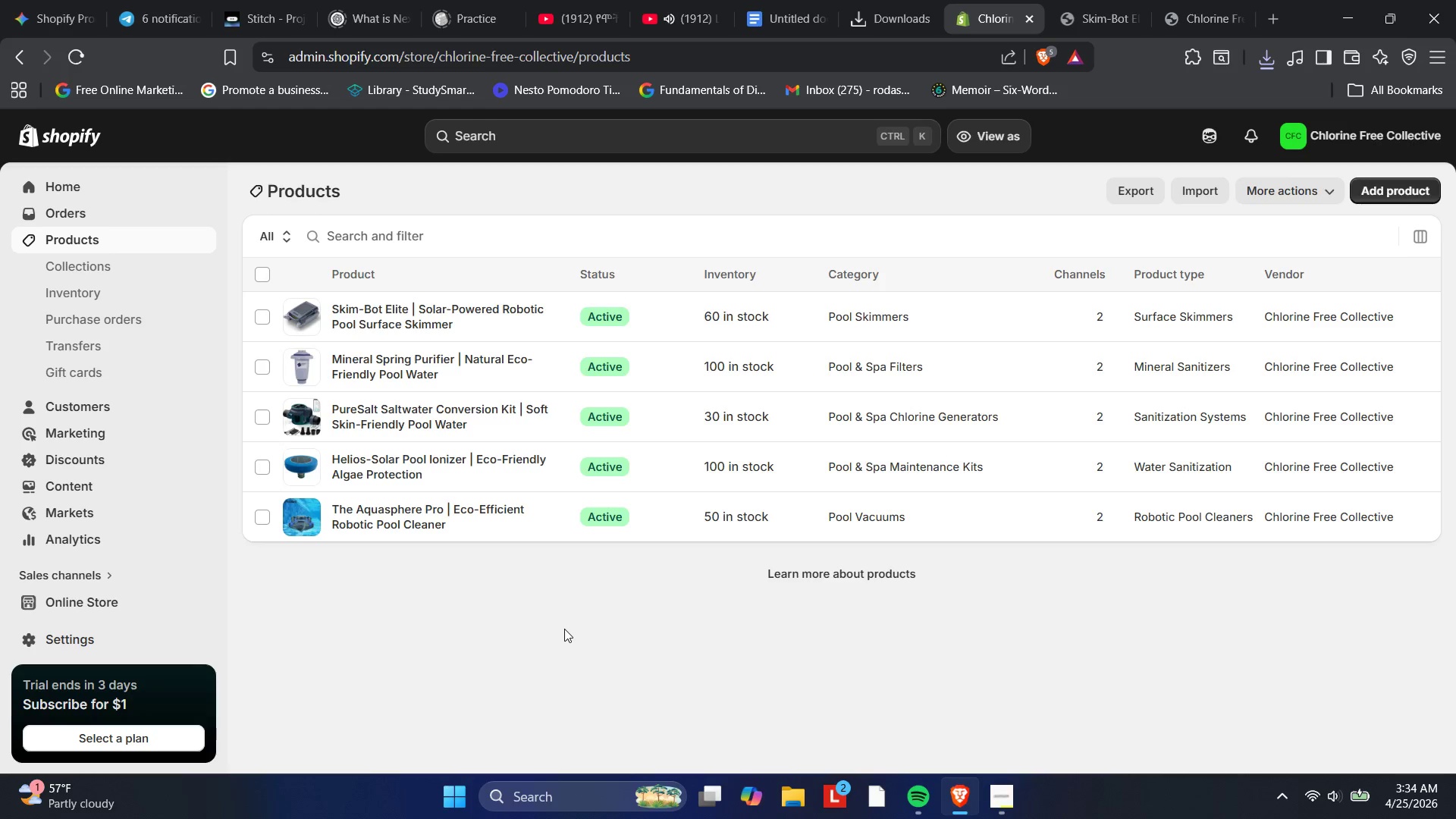 
scroll: coordinate [190, 531], scroll_direction: down, amount: 2.0
 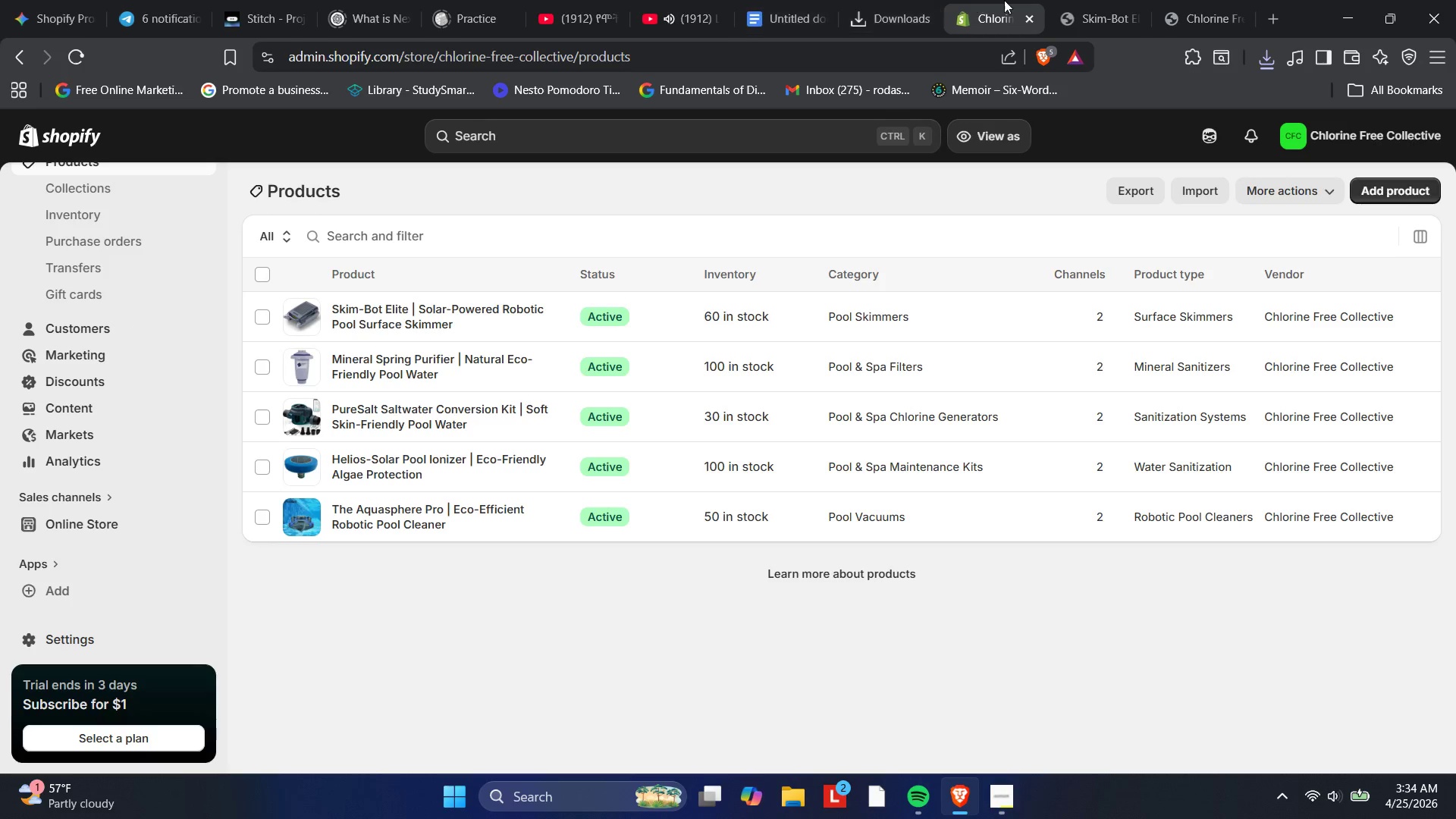 
left_click([1072, 0])
 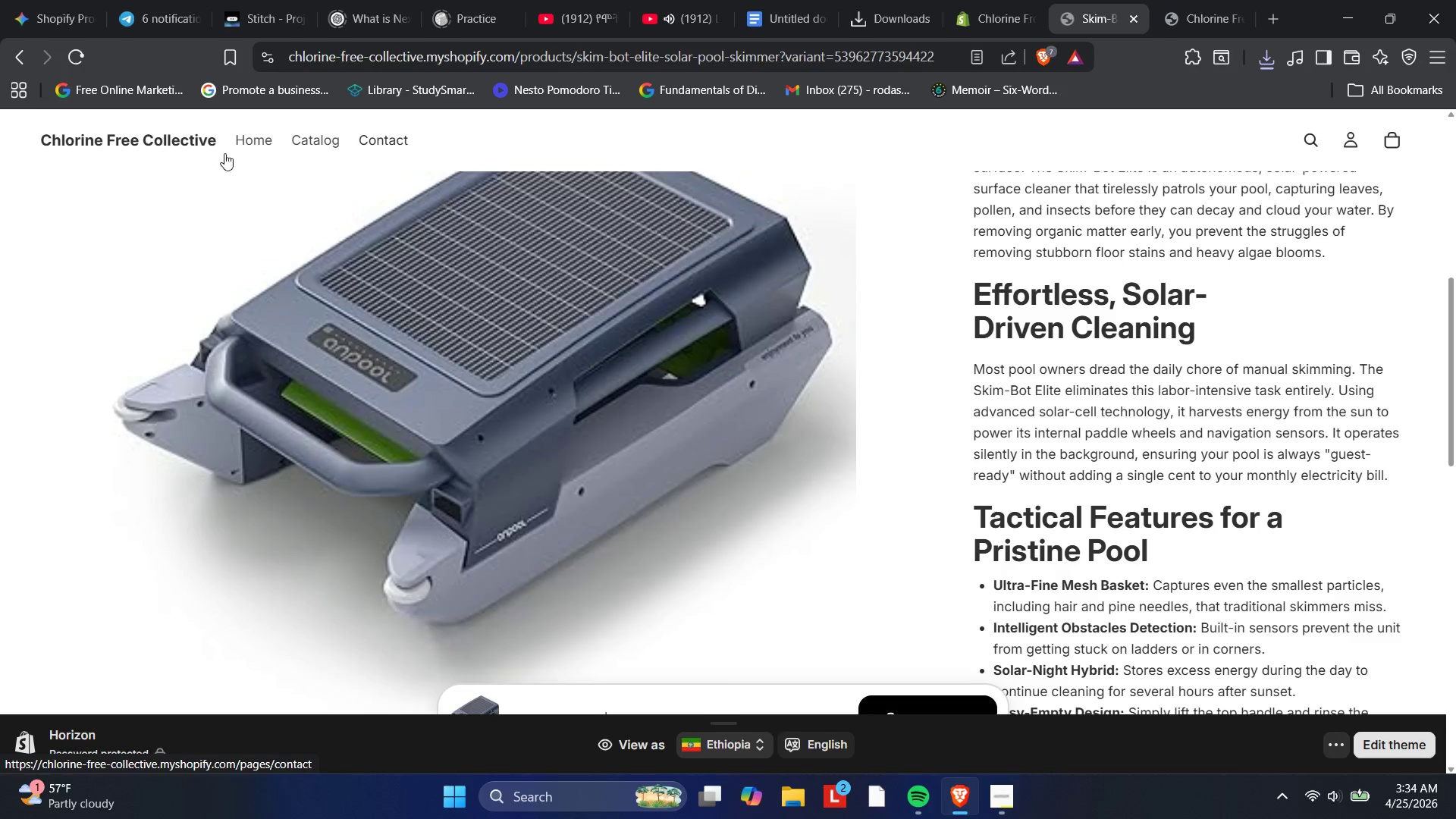 
scroll: coordinate [375, 192], scroll_direction: up, amount: 16.0
 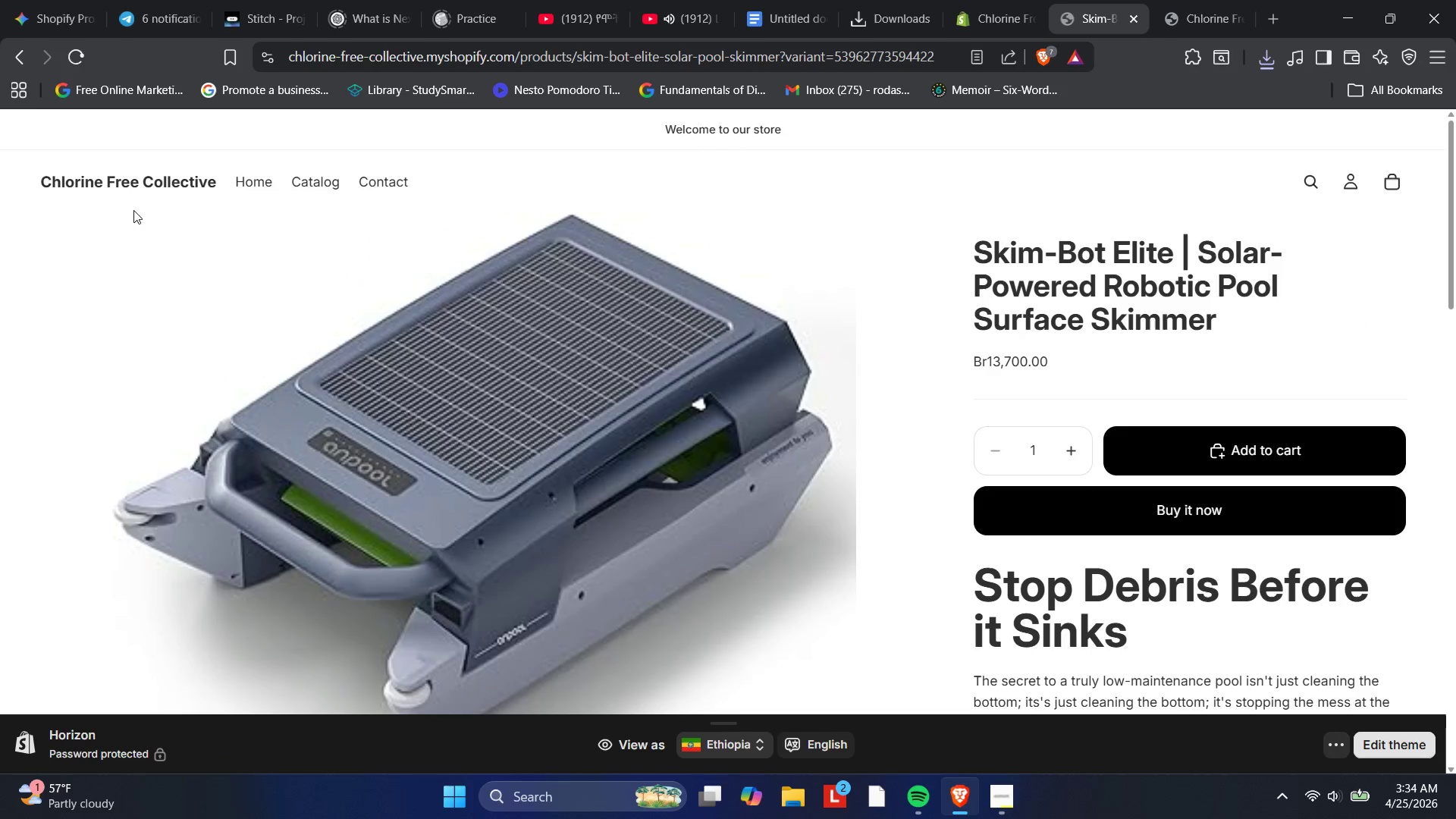 
scroll: coordinate [587, 252], scroll_direction: down, amount: 15.0
 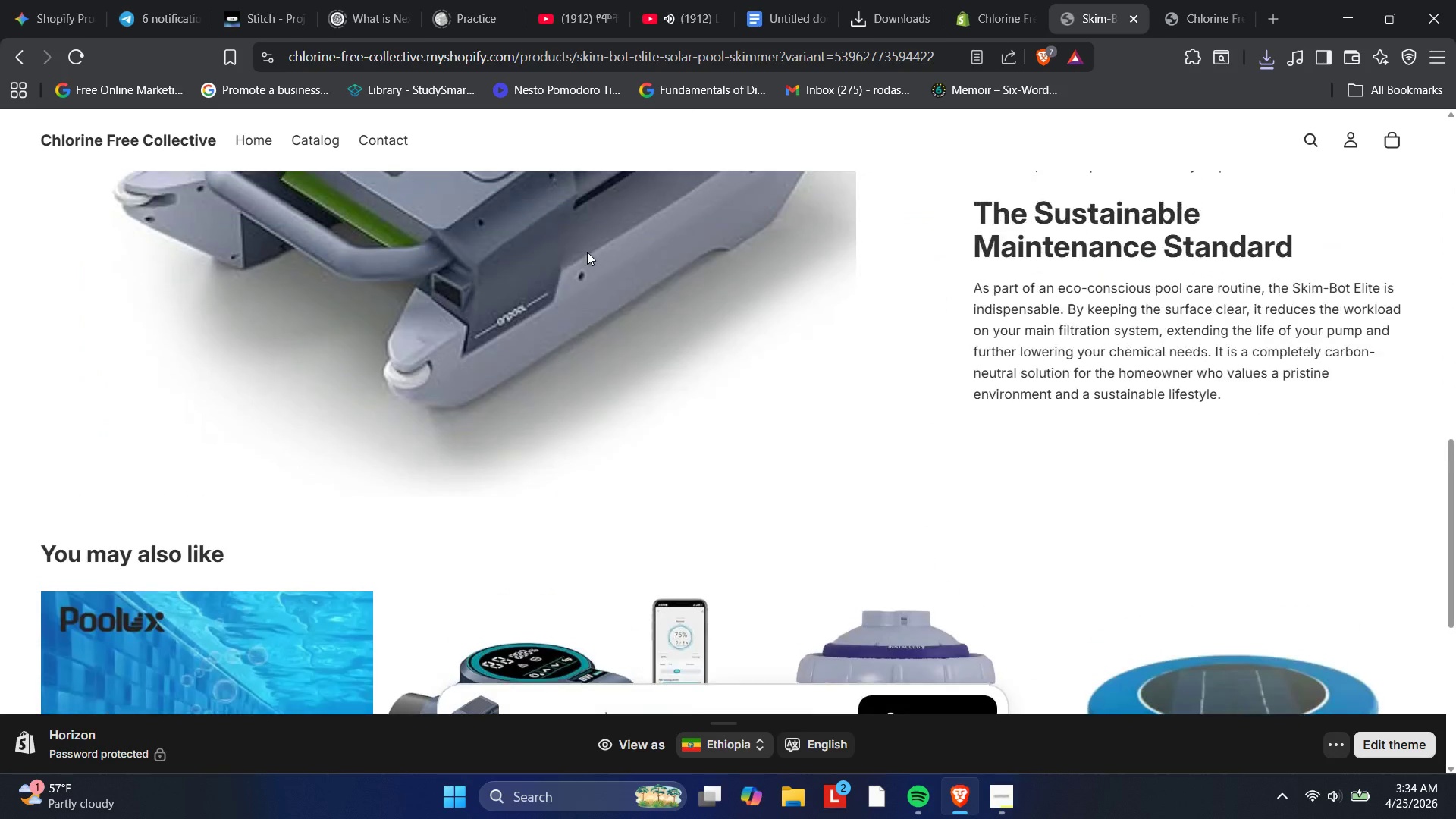 
scroll: coordinate [587, 252], scroll_direction: up, amount: 15.0
 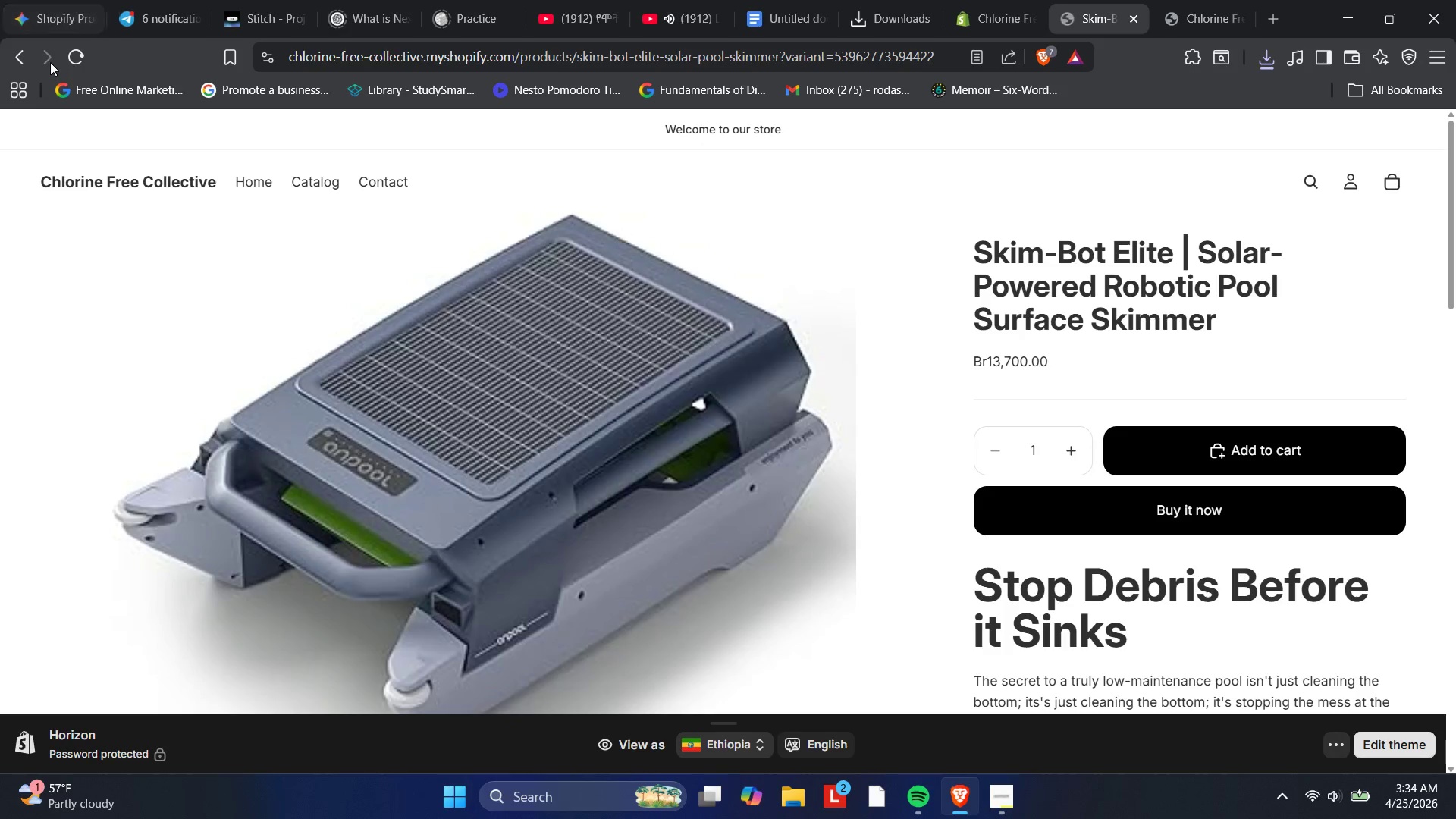 
left_click([74, 58])
 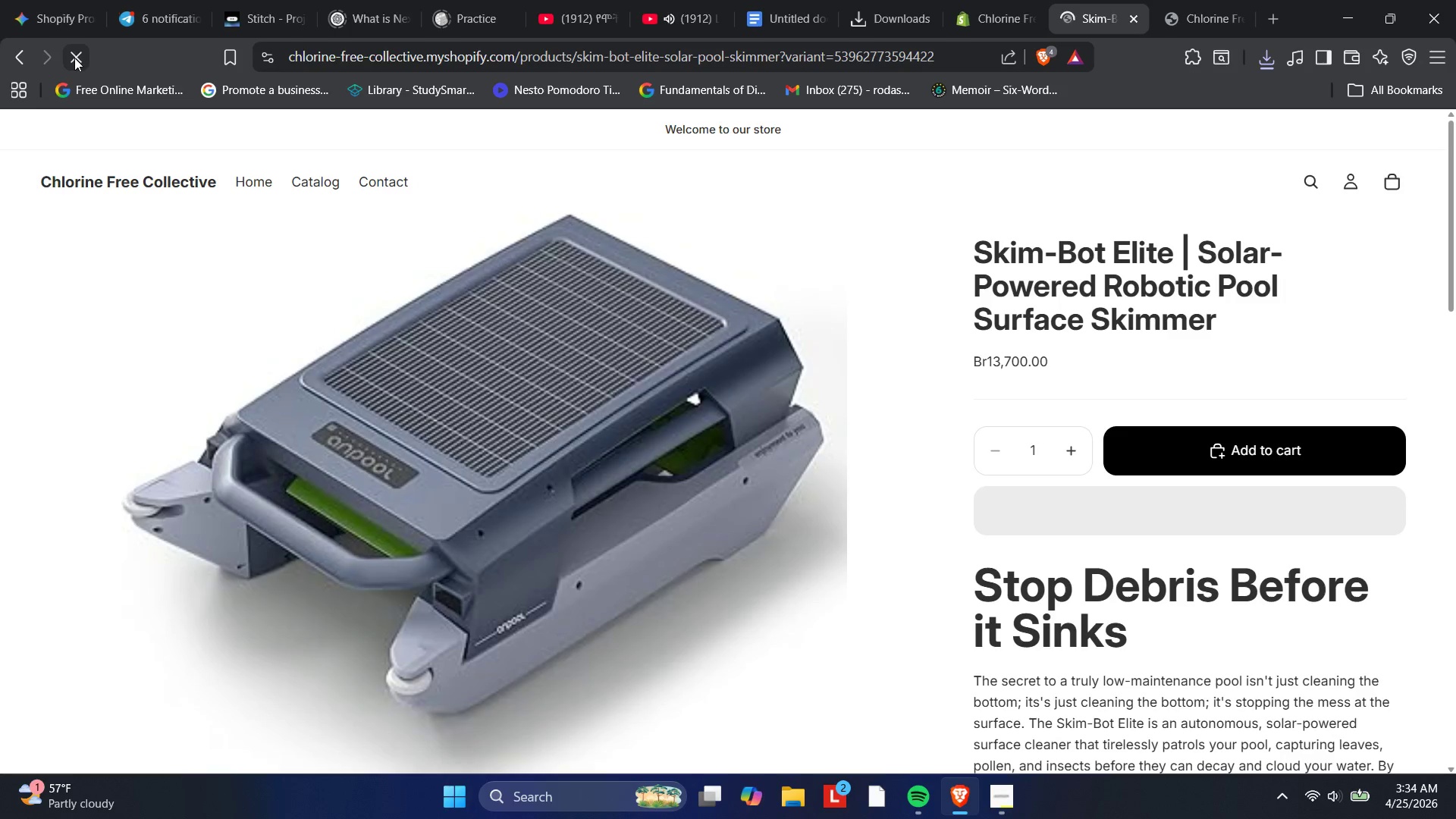 
scroll: coordinate [454, 271], scroll_direction: up, amount: 3.0
 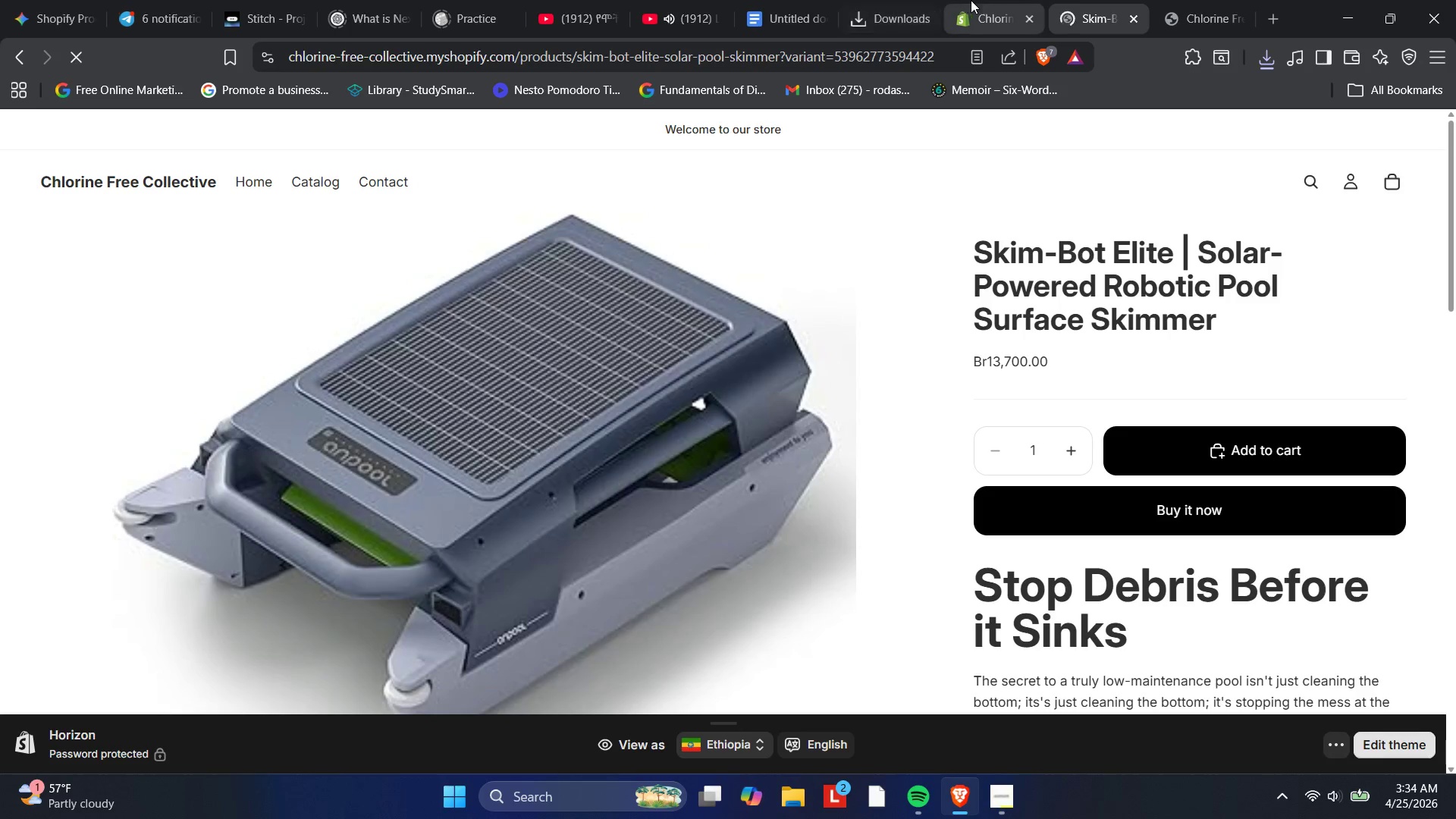 
left_click([981, 0])
 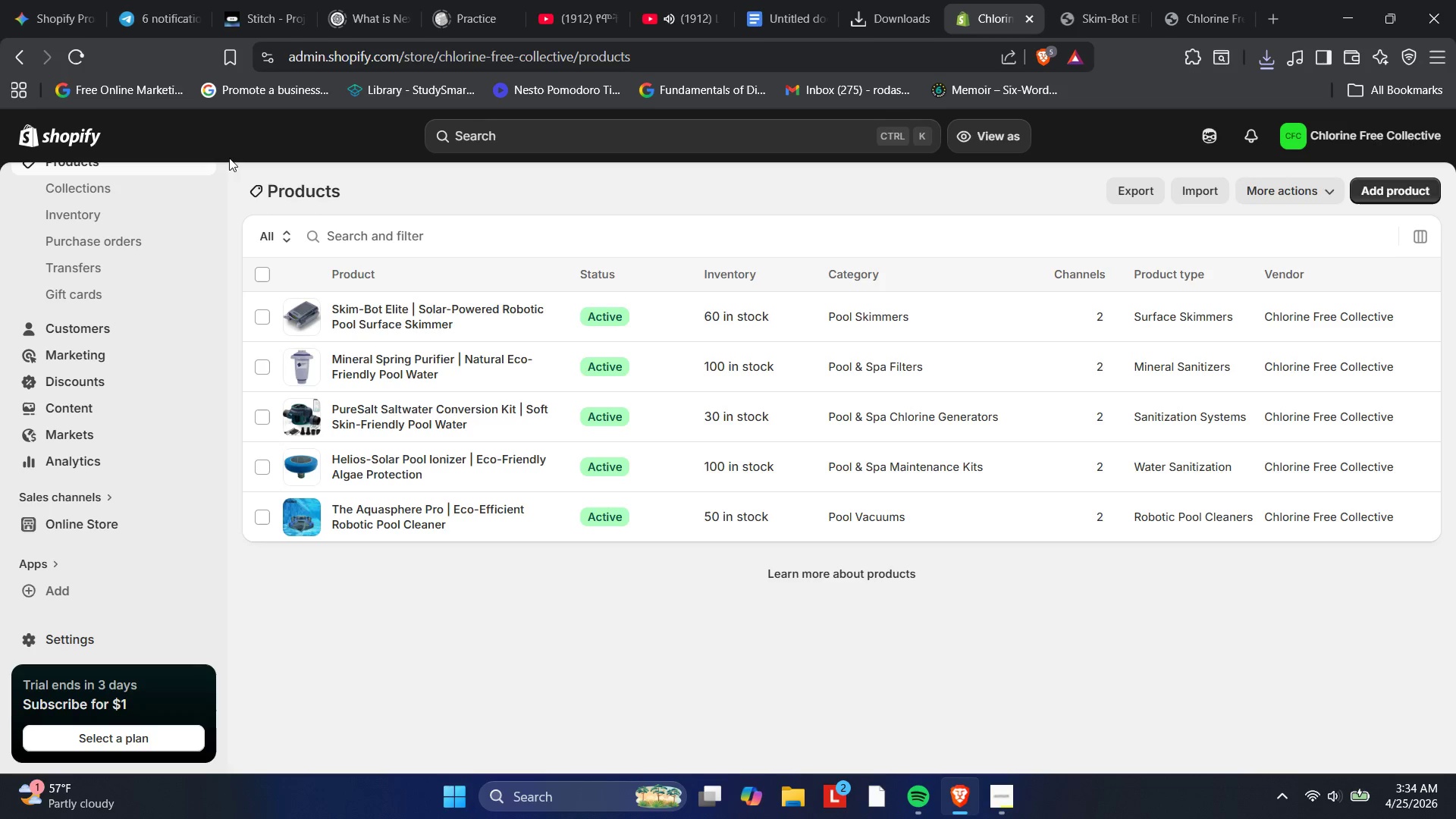 
left_click([120, 181])
 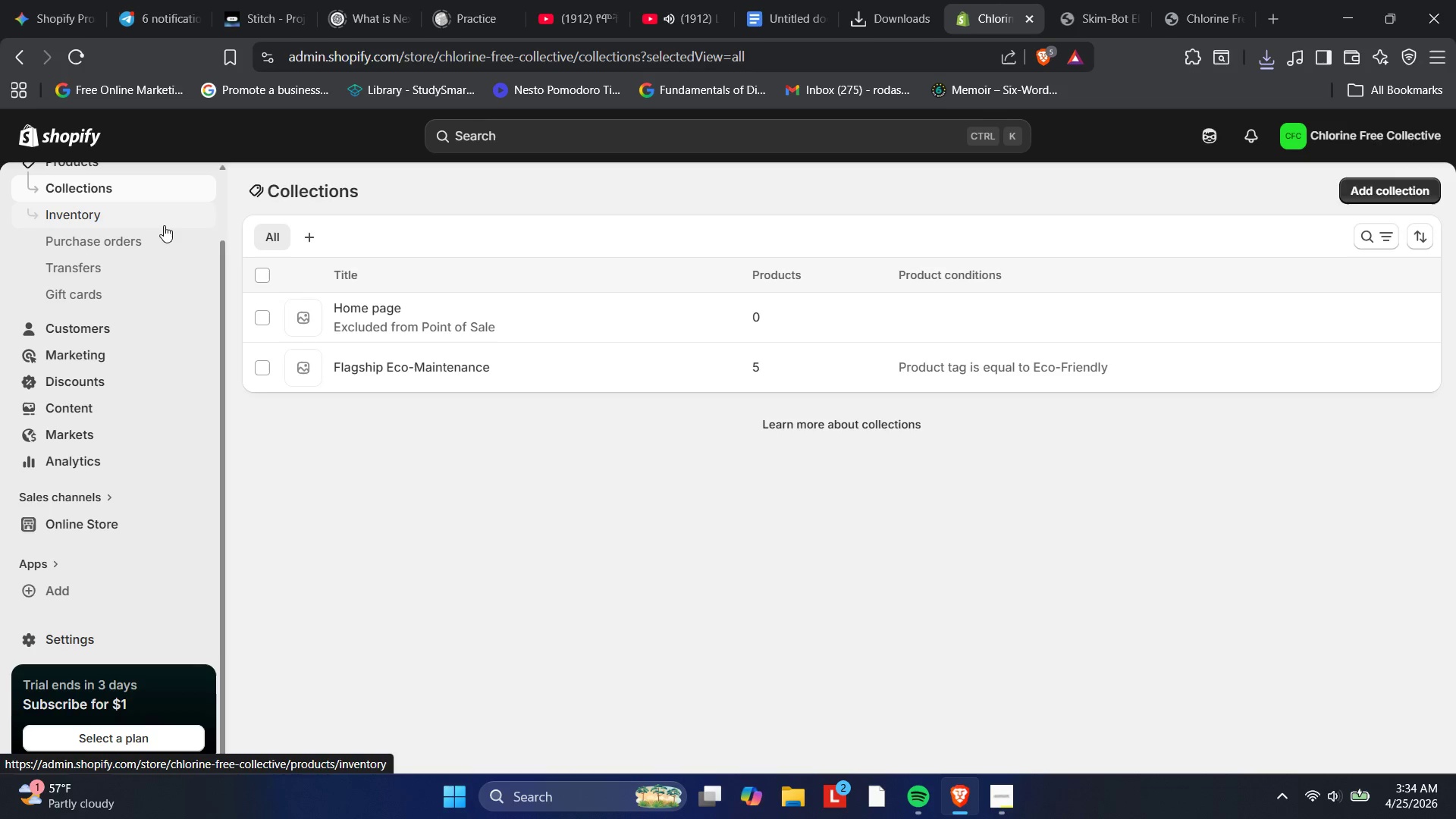 
wait(6.22)
 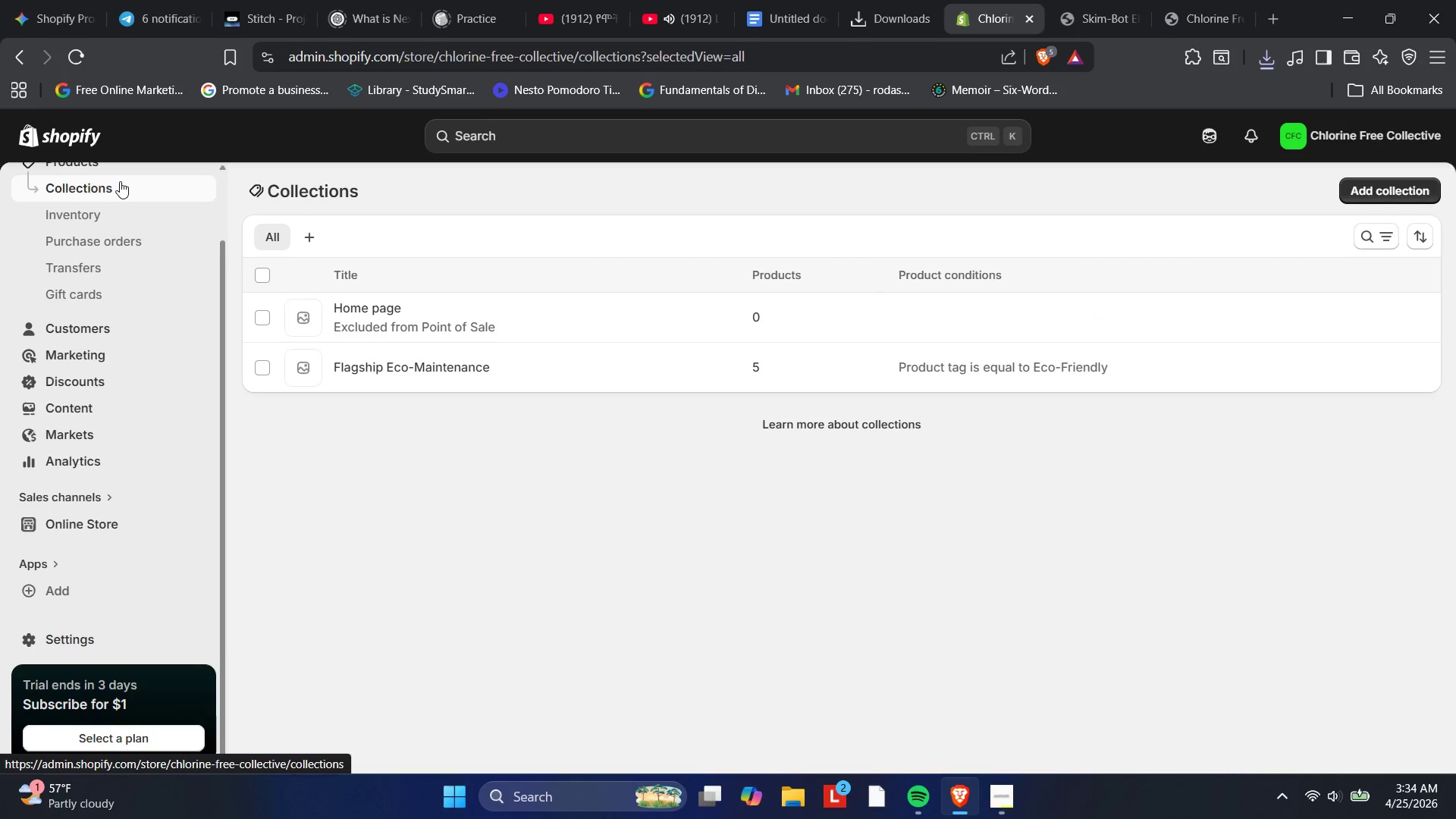 
left_click([381, 368])
 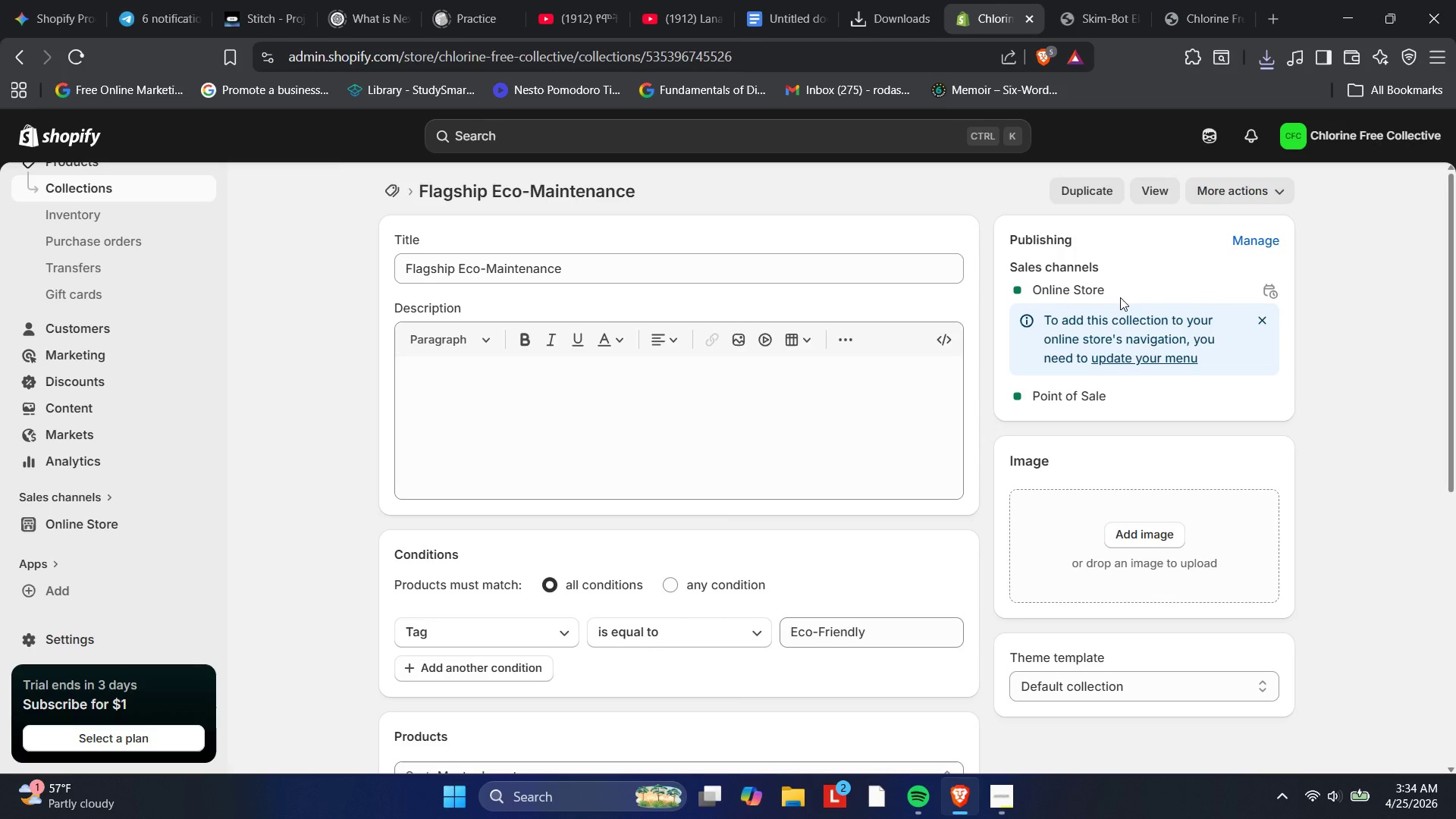 